 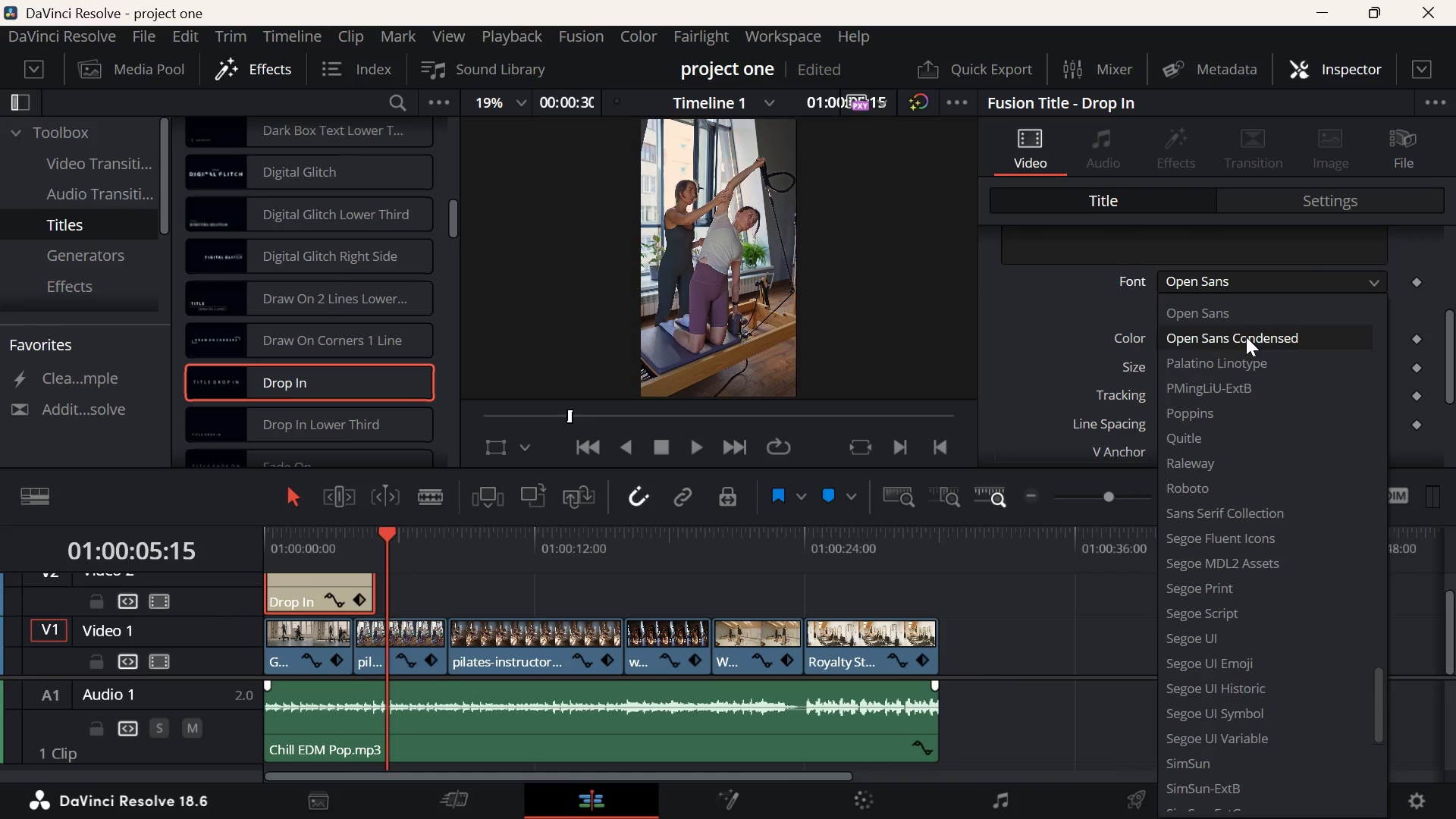 
left_click([1223, 519])
 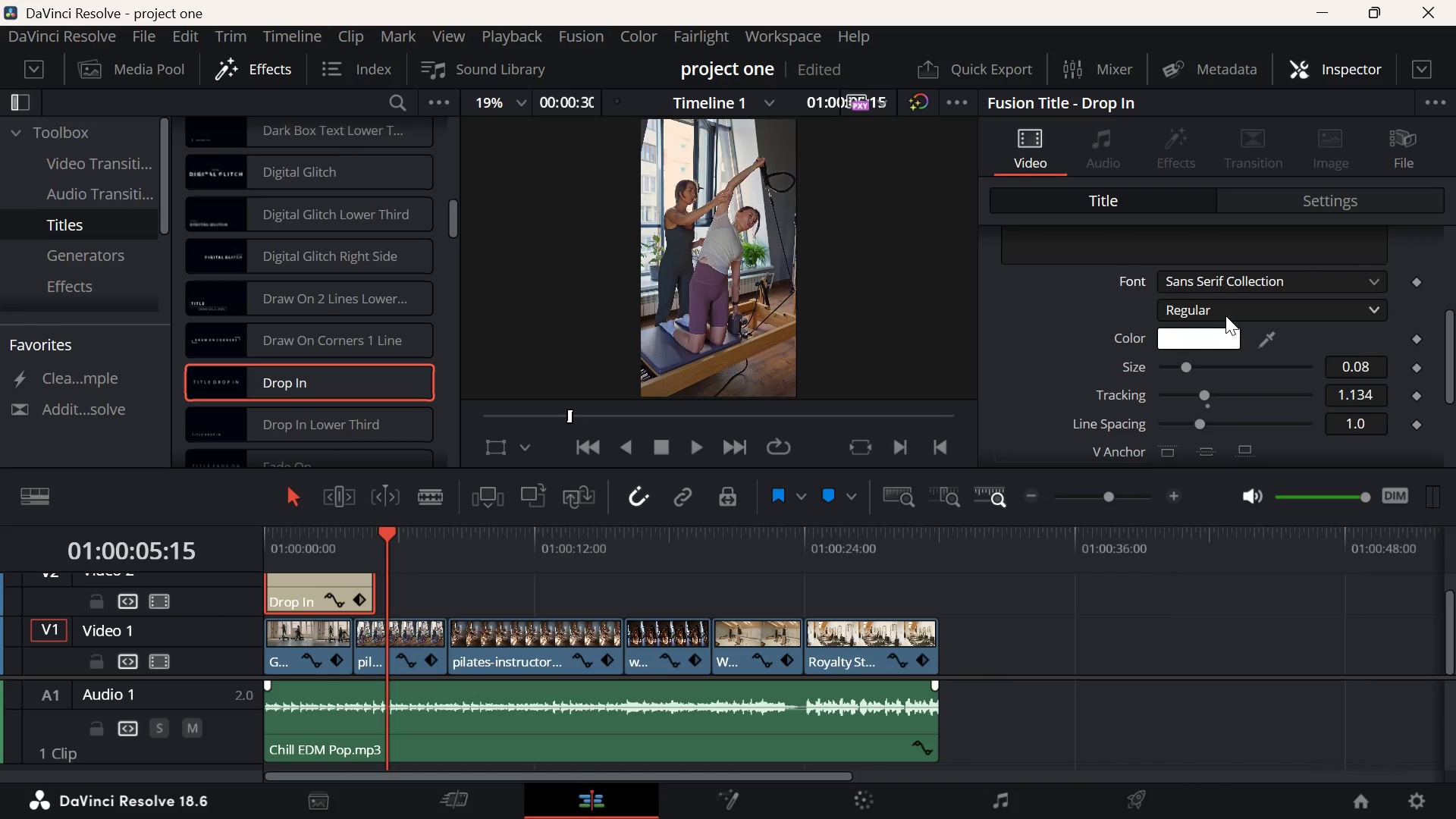 
left_click([1226, 313])
 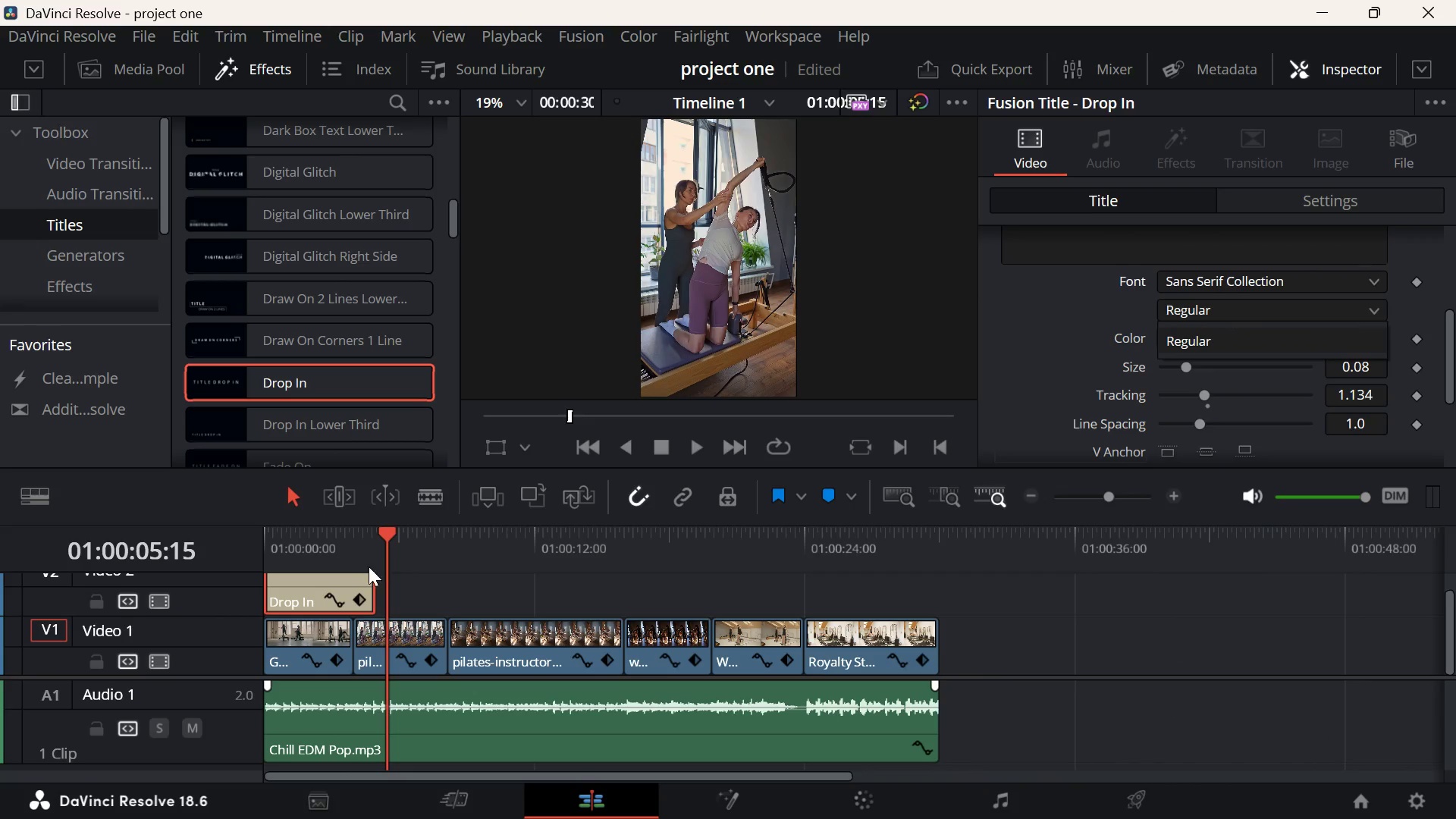 
left_click_drag(start_coordinate=[292, 559], to_coordinate=[206, 569])
 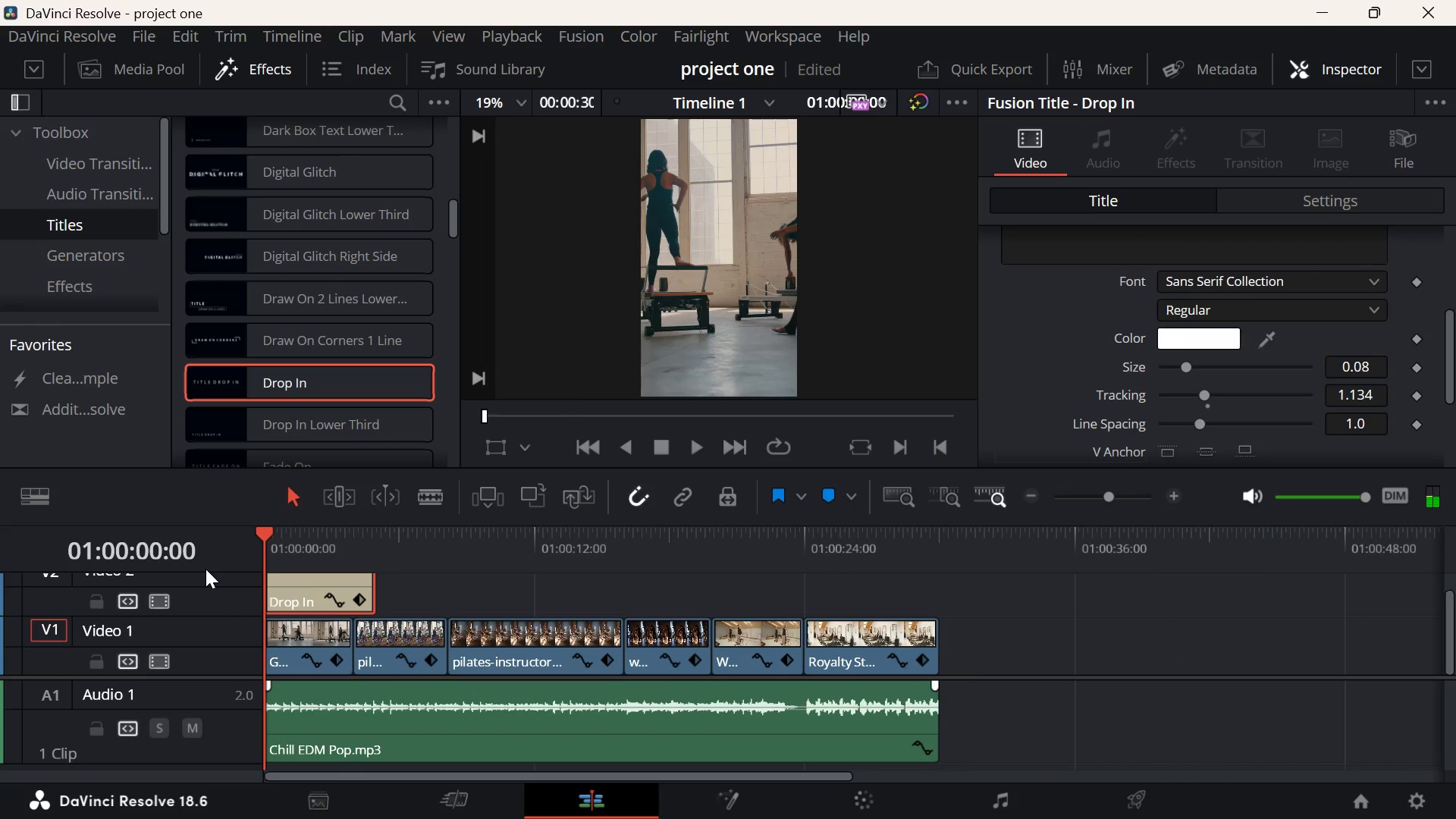 
key(Space)
 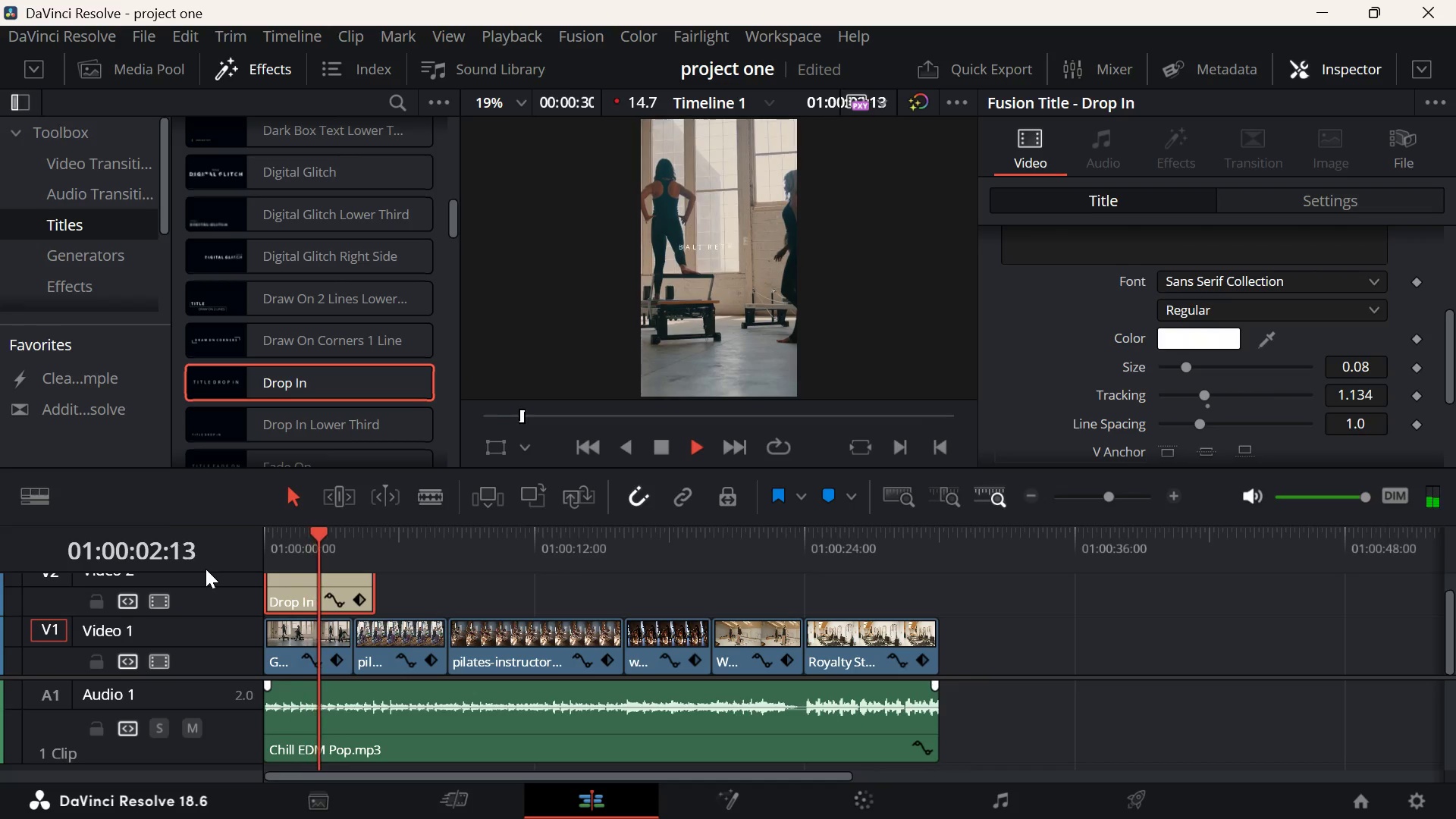 
key(Space)
 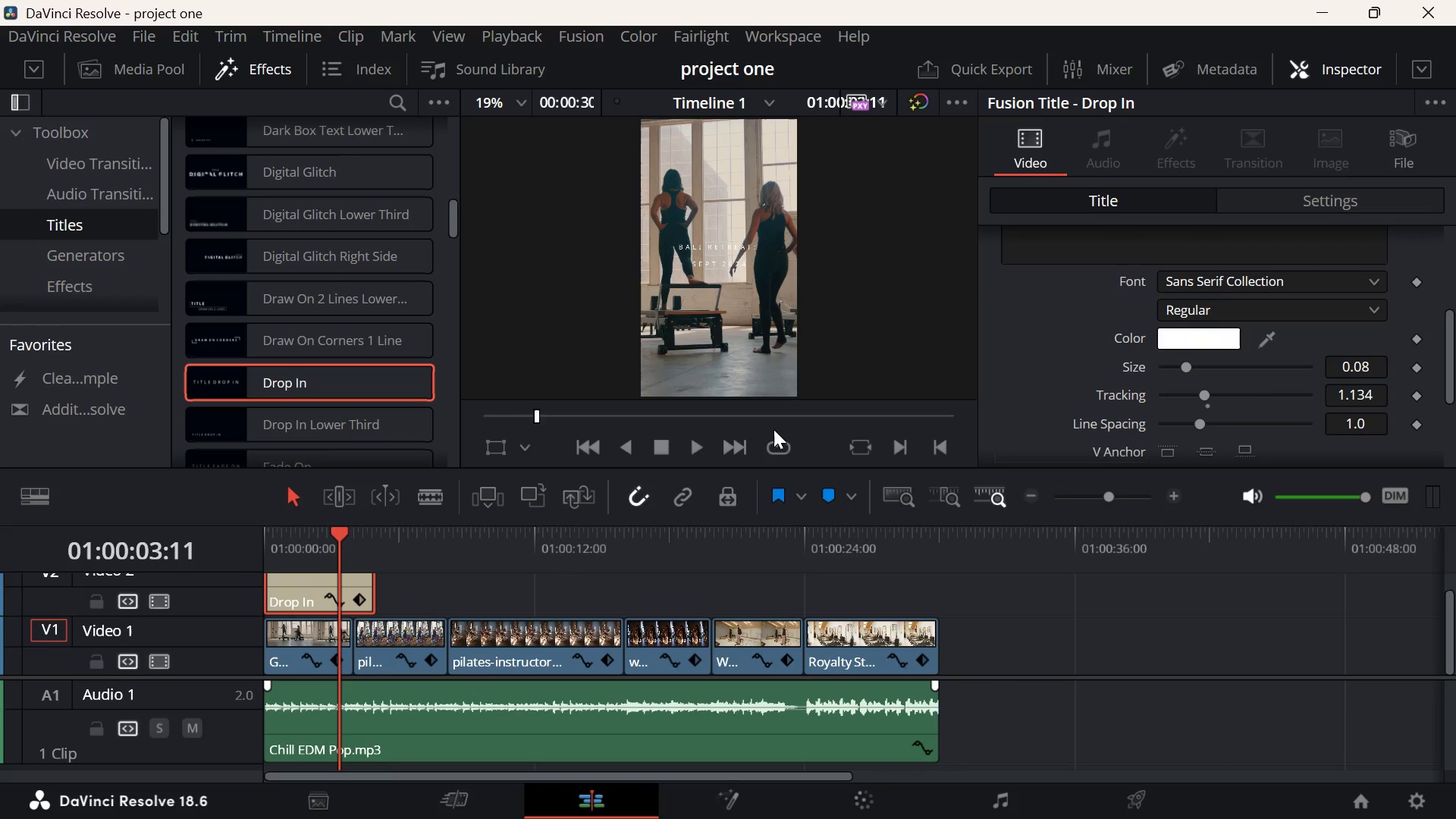 
wait(5.11)
 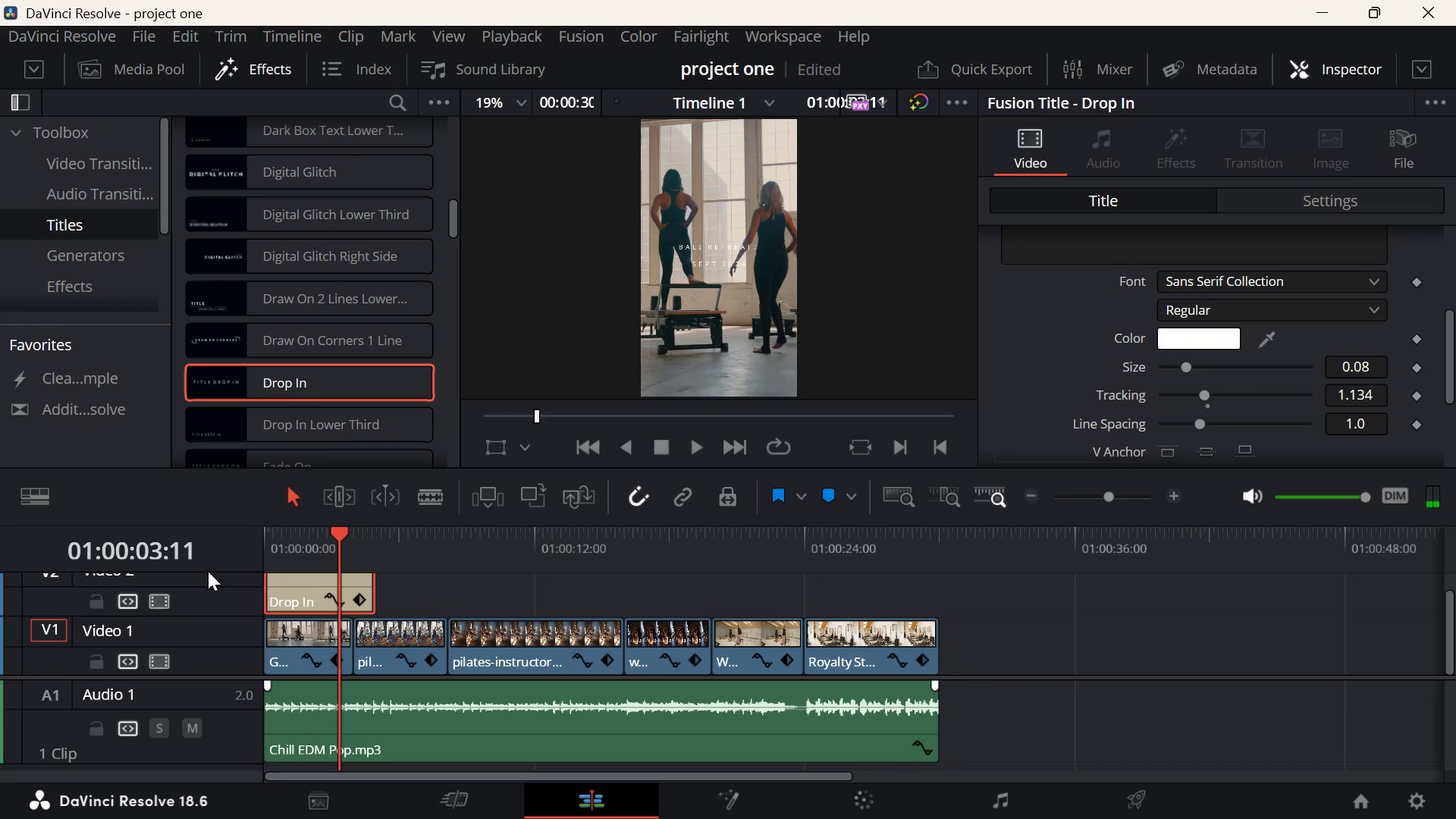 
scroll: coordinate [1088, 360], scroll_direction: none, amount: 0.0
 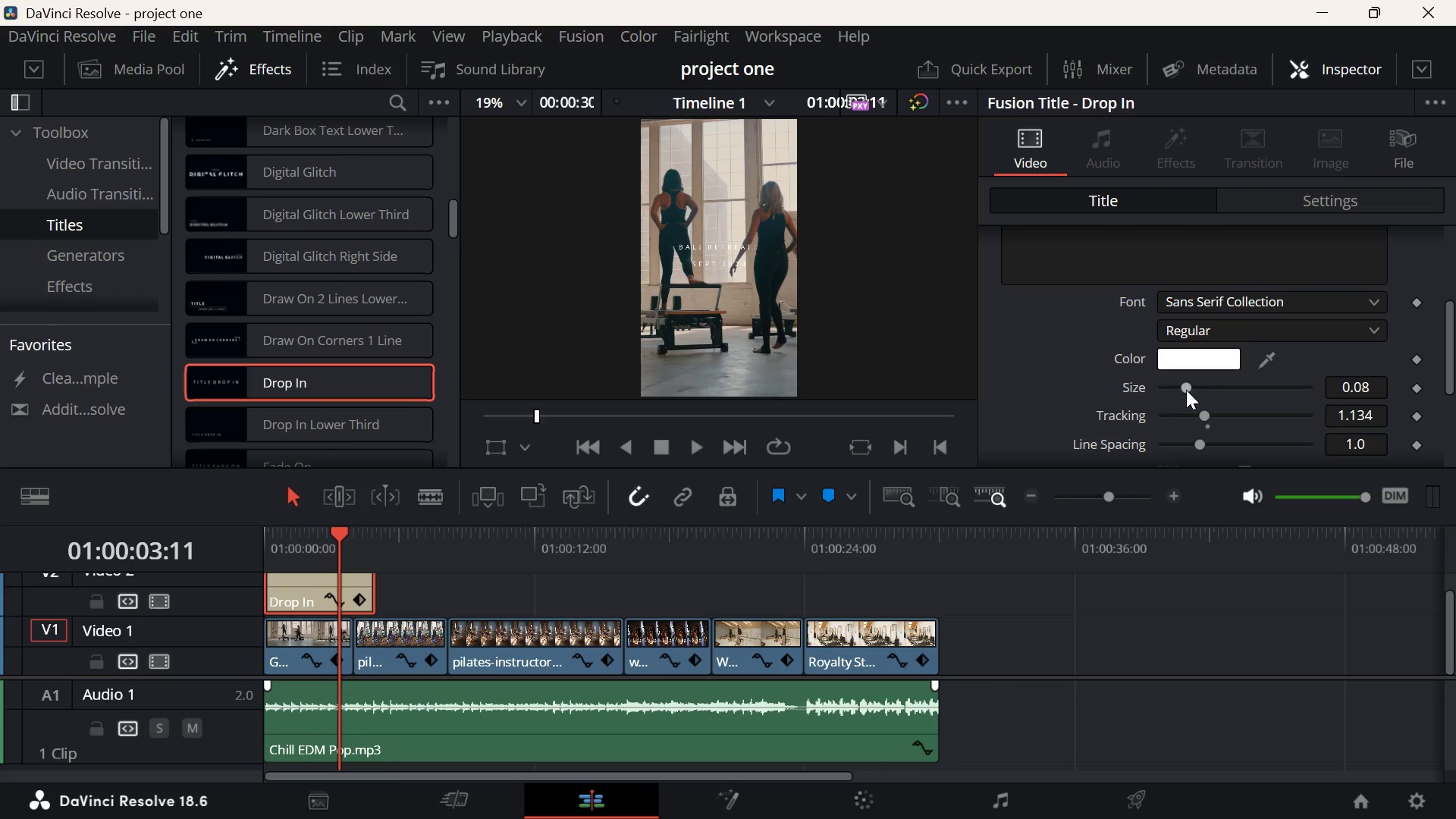 
left_click_drag(start_coordinate=[1186, 388], to_coordinate=[1205, 386])
 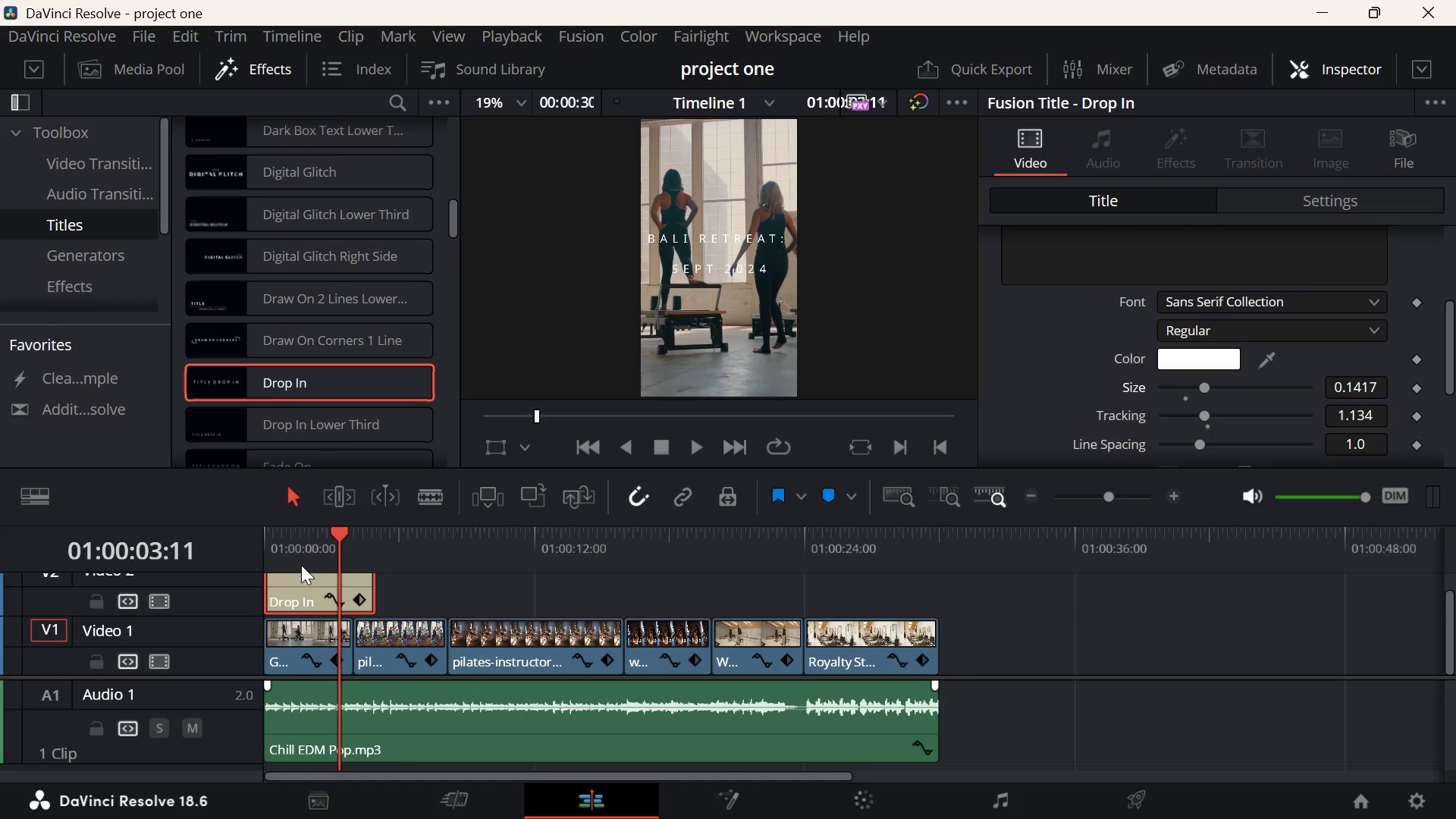 
left_click_drag(start_coordinate=[297, 561], to_coordinate=[136, 564])
 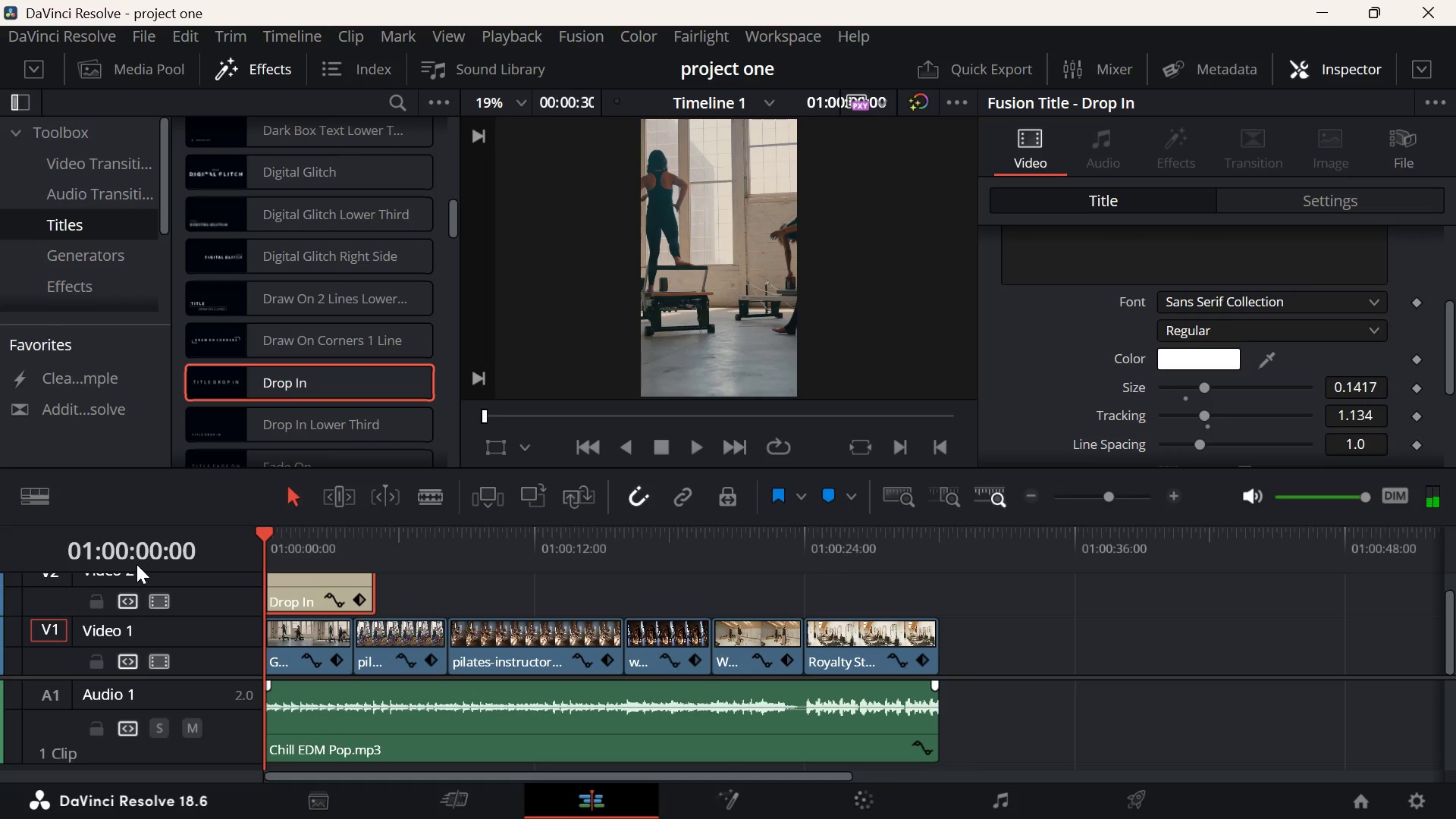 
key(Space)
 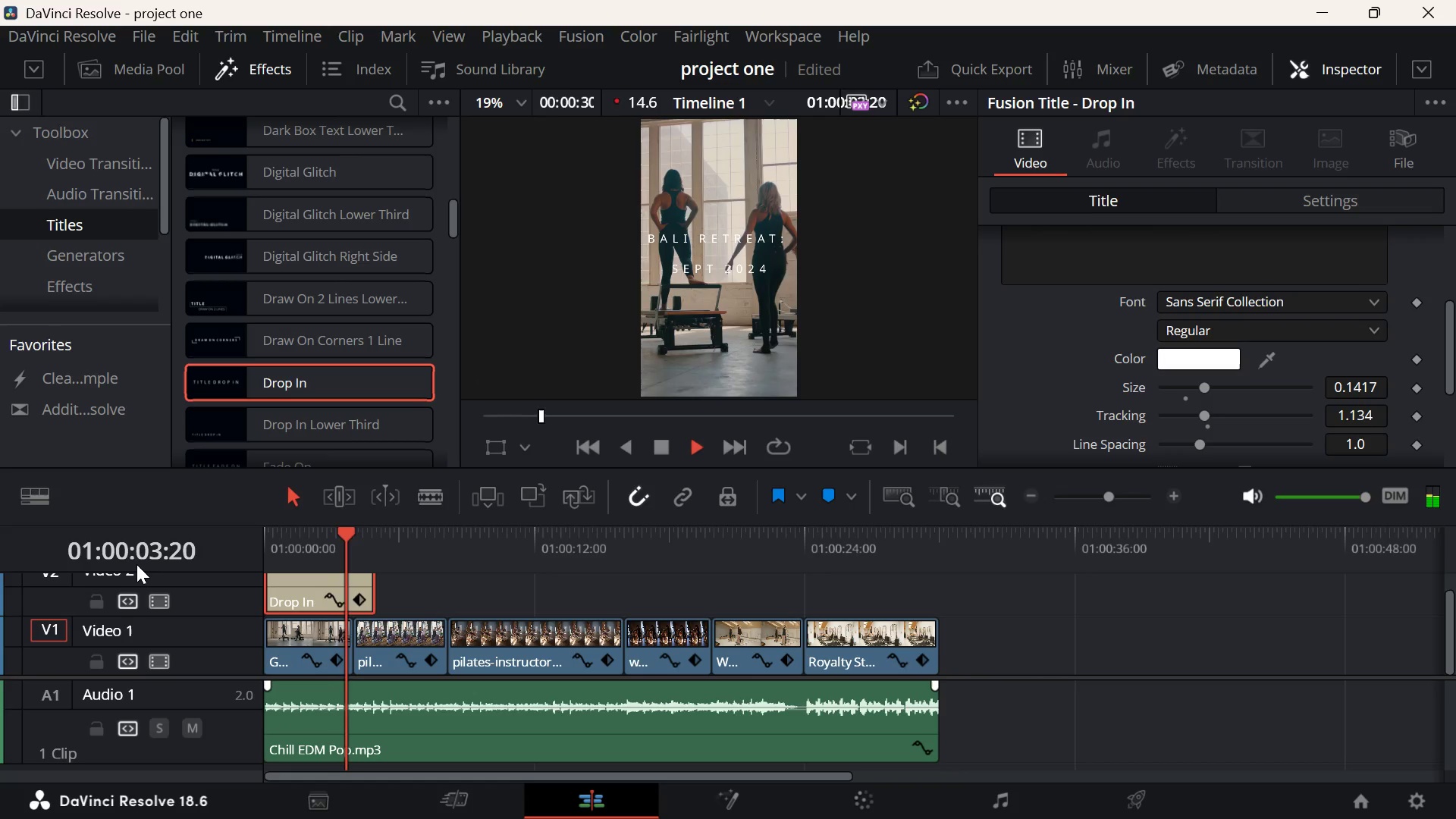 
wait(5.08)
 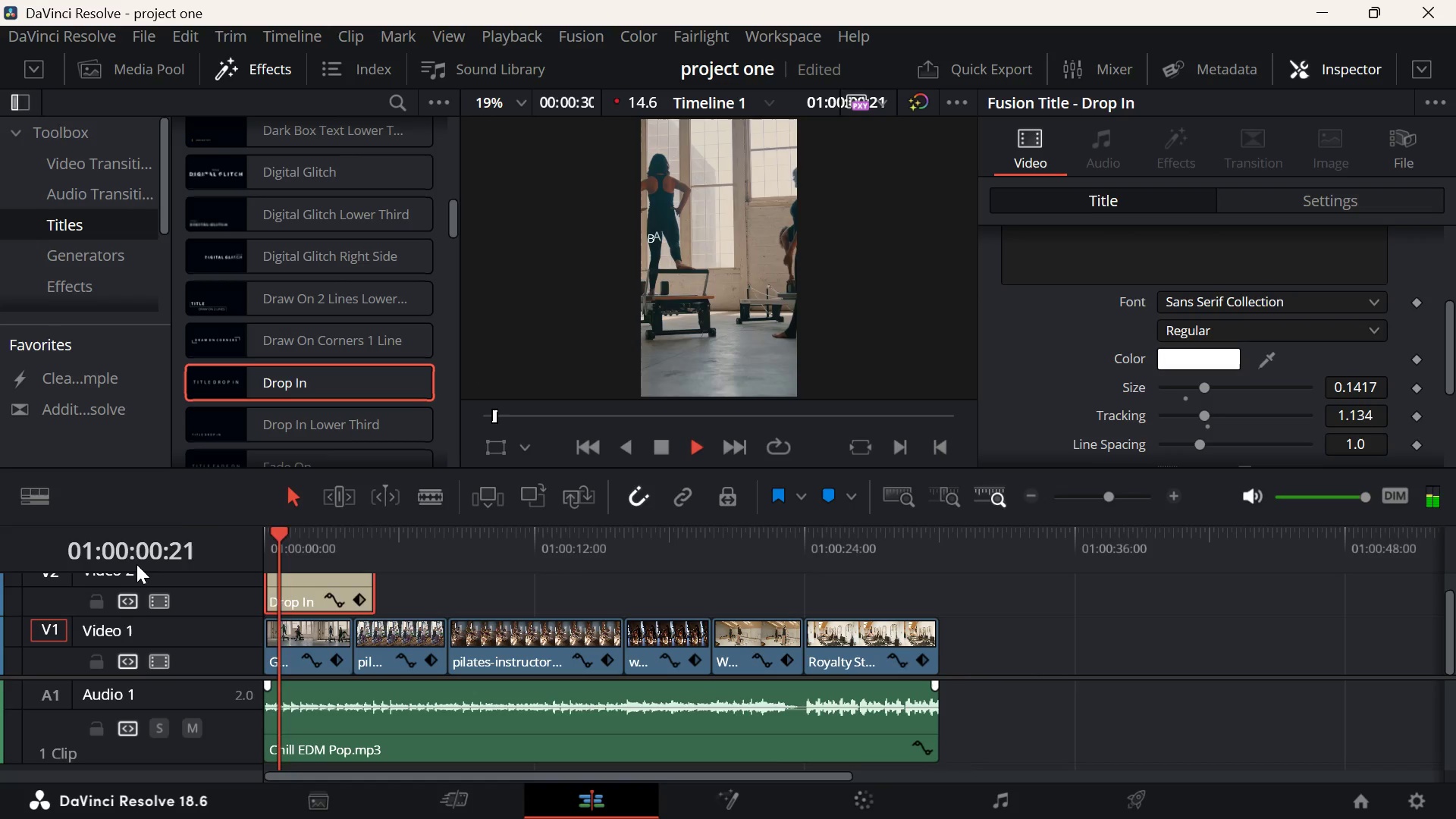 
key(Space)
 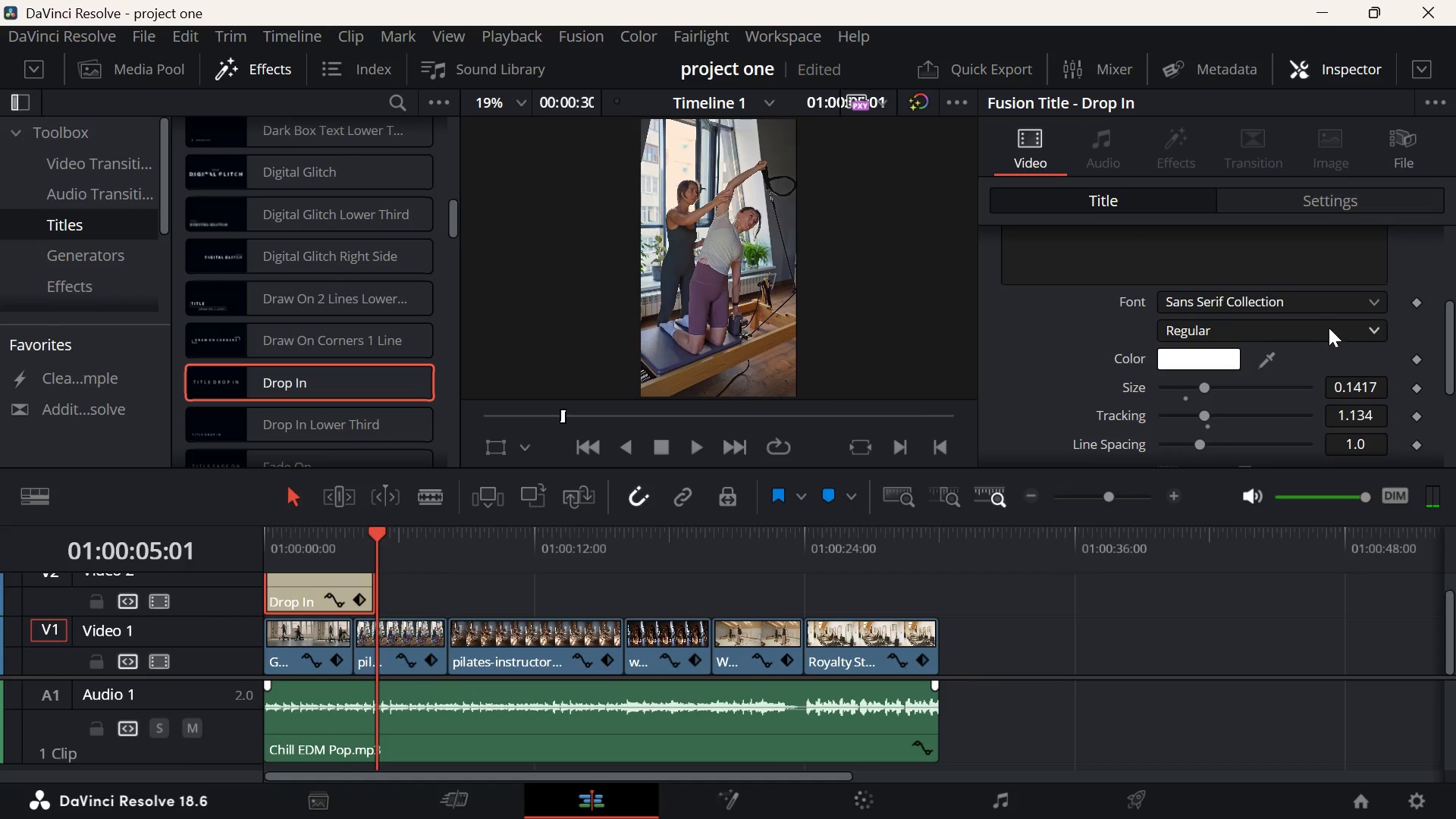 
scroll: coordinate [1326, 331], scroll_direction: none, amount: 0.0
 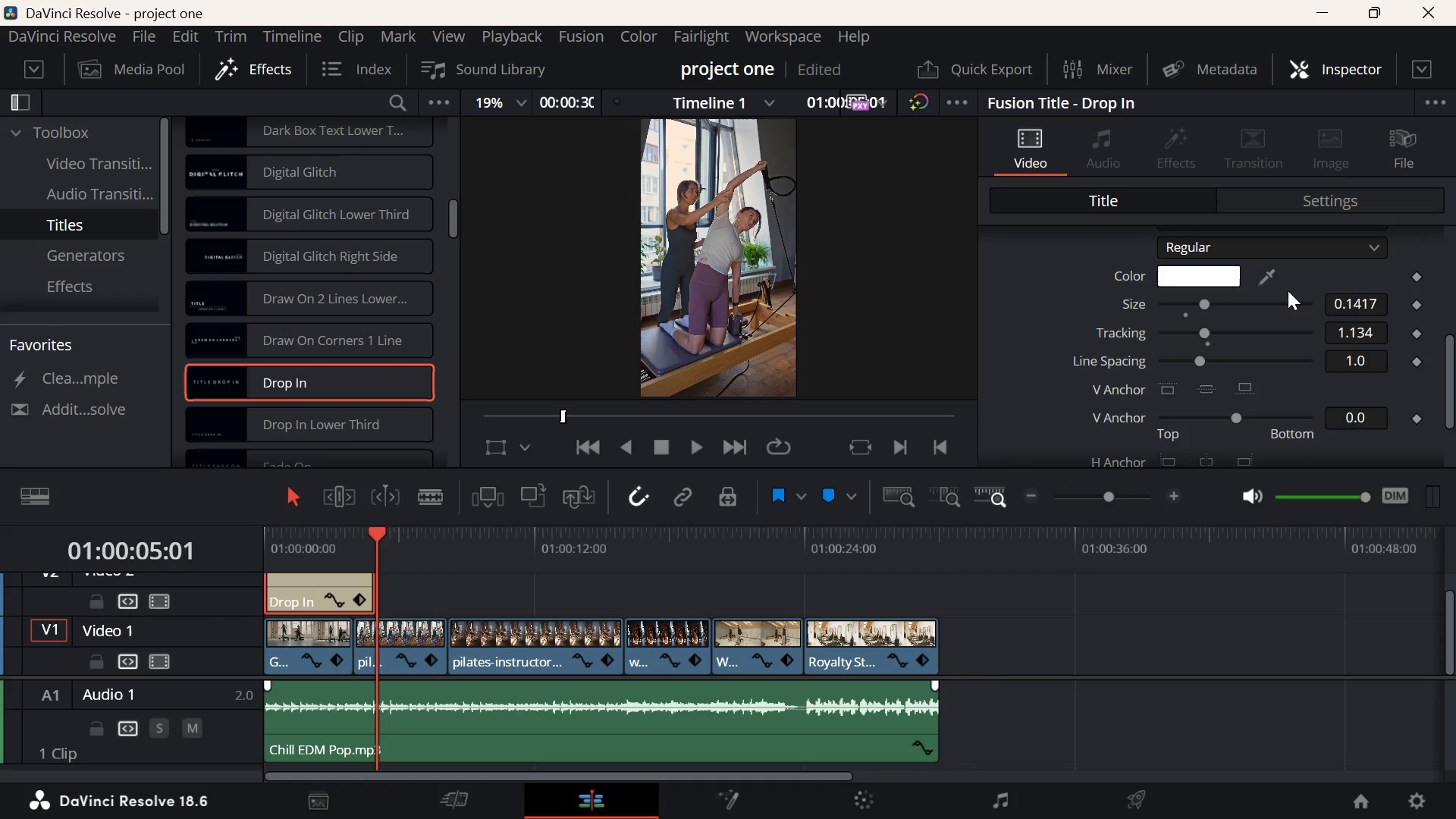 
scroll: coordinate [1288, 290], scroll_direction: up, amount: 1.0
 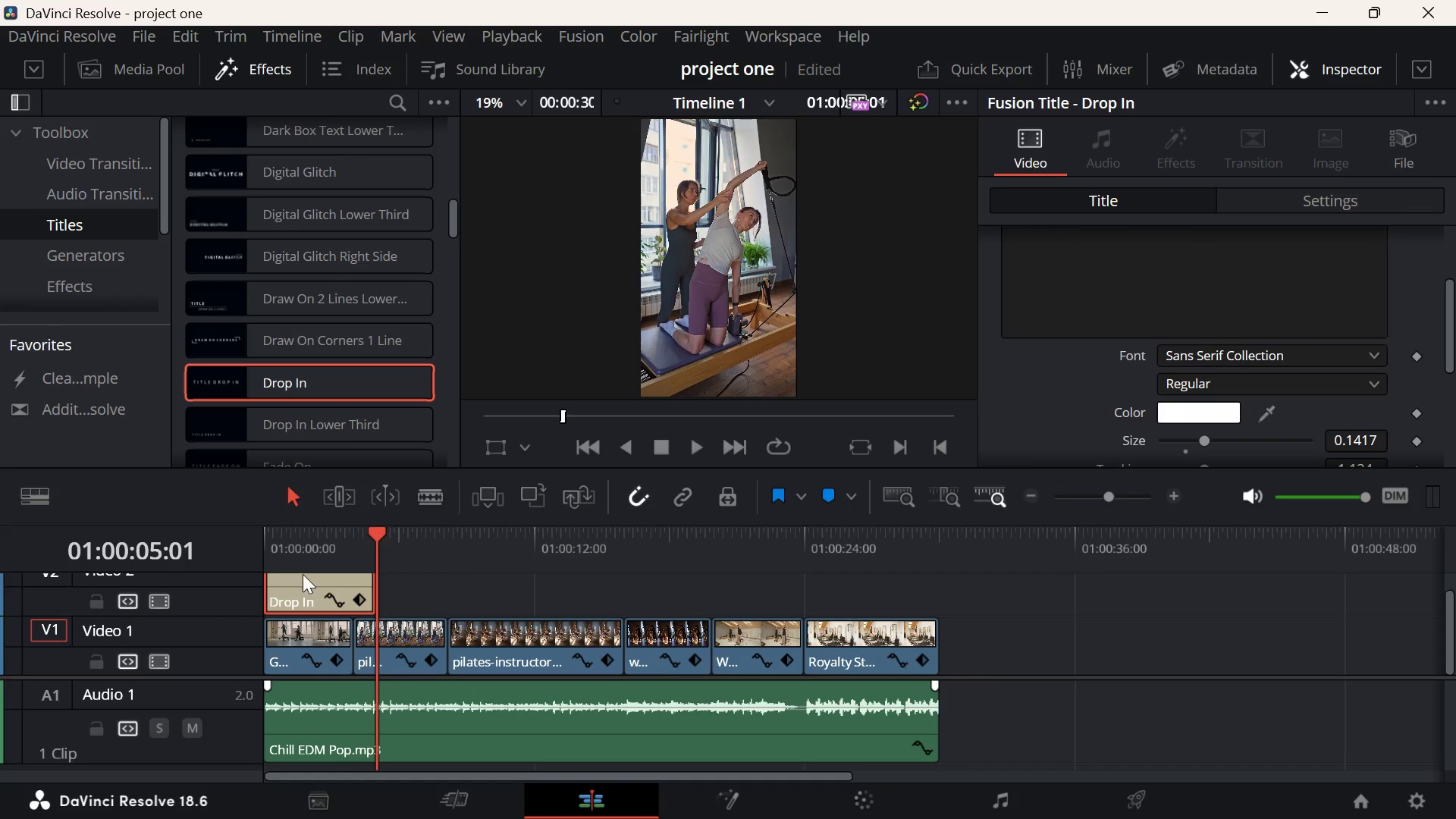 
left_click_drag(start_coordinate=[311, 563], to_coordinate=[231, 563])
 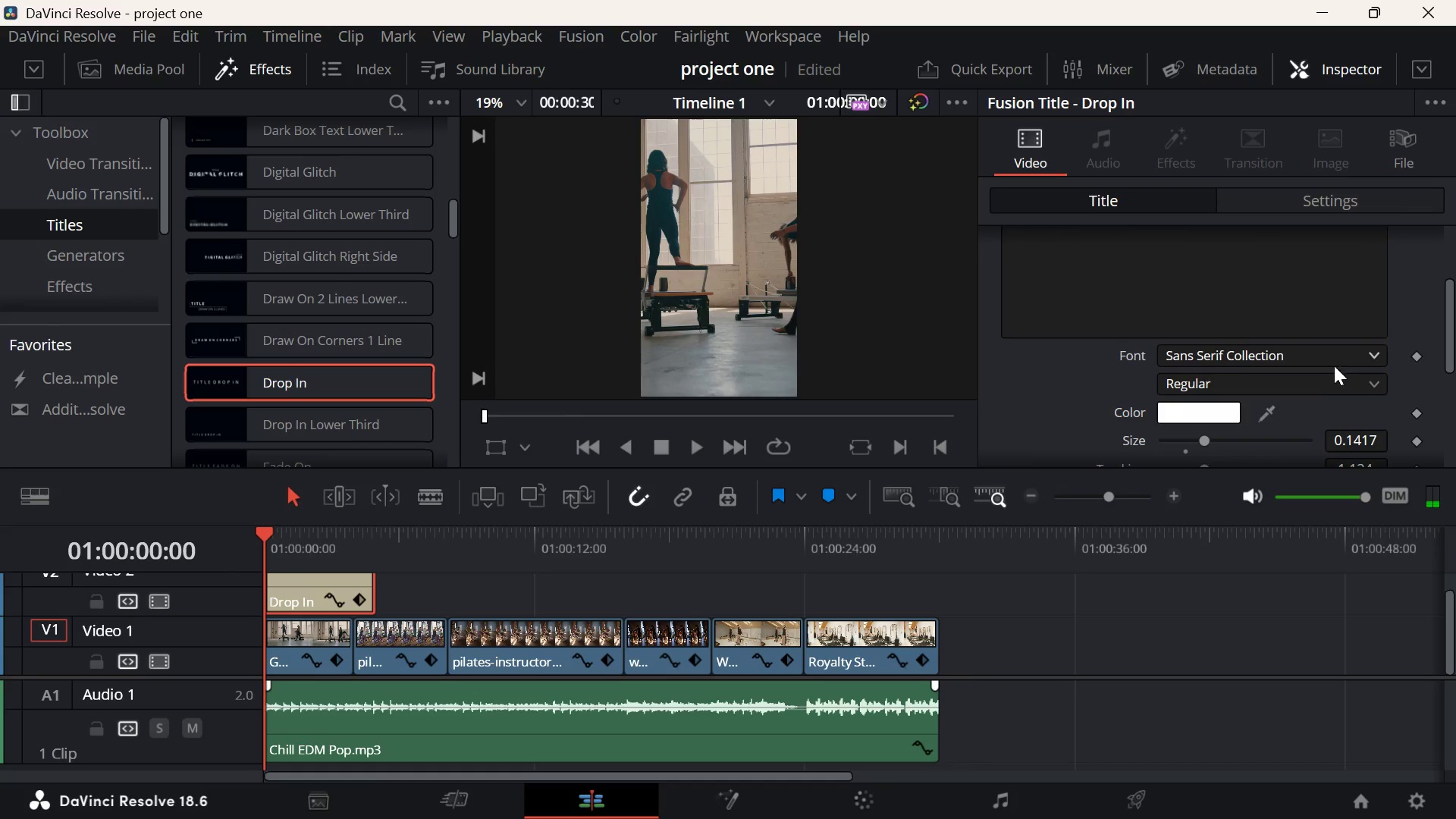 
left_click([1332, 356])
 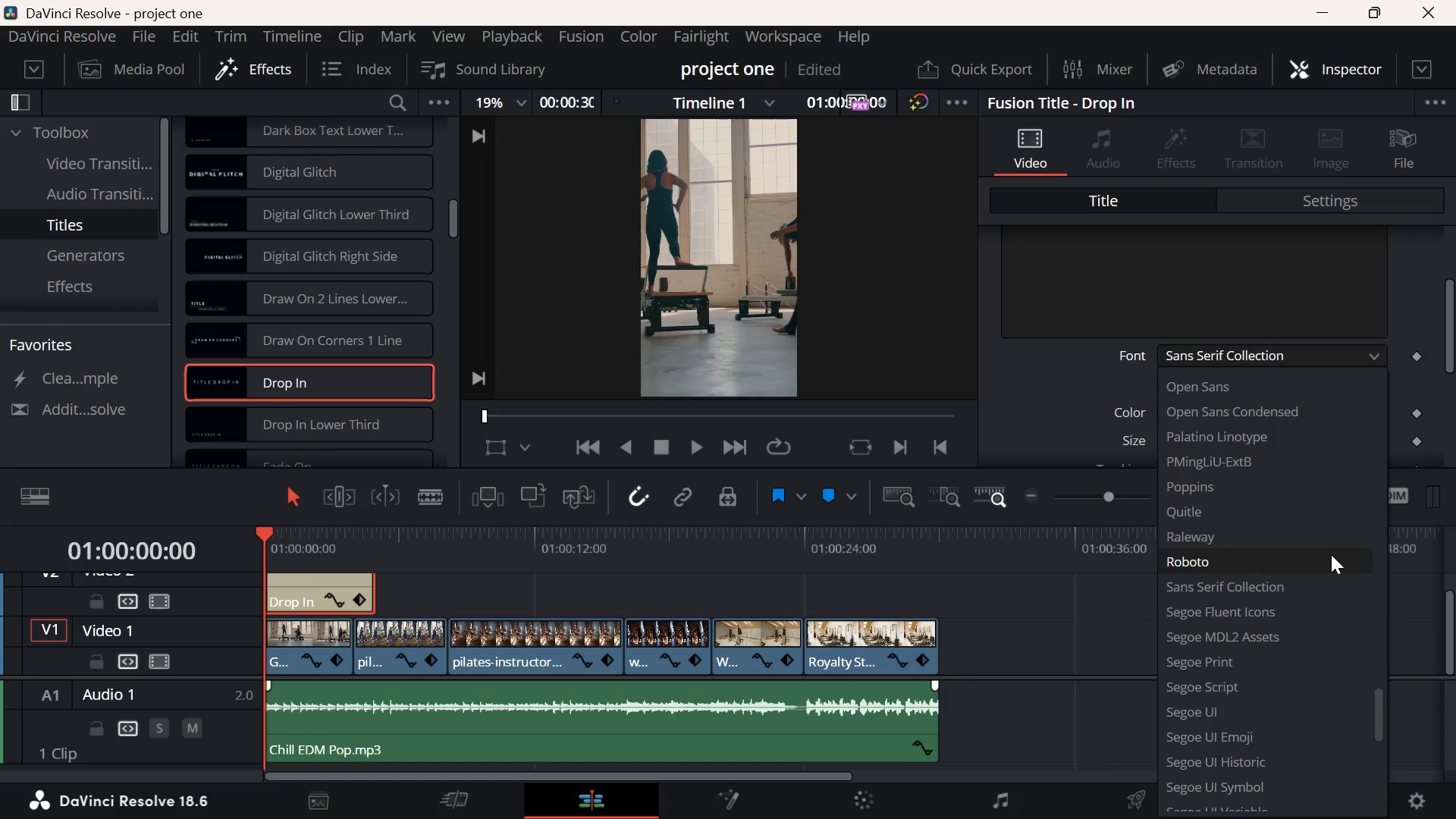 
scroll: coordinate [1331, 554], scroll_direction: down, amount: 3.0
 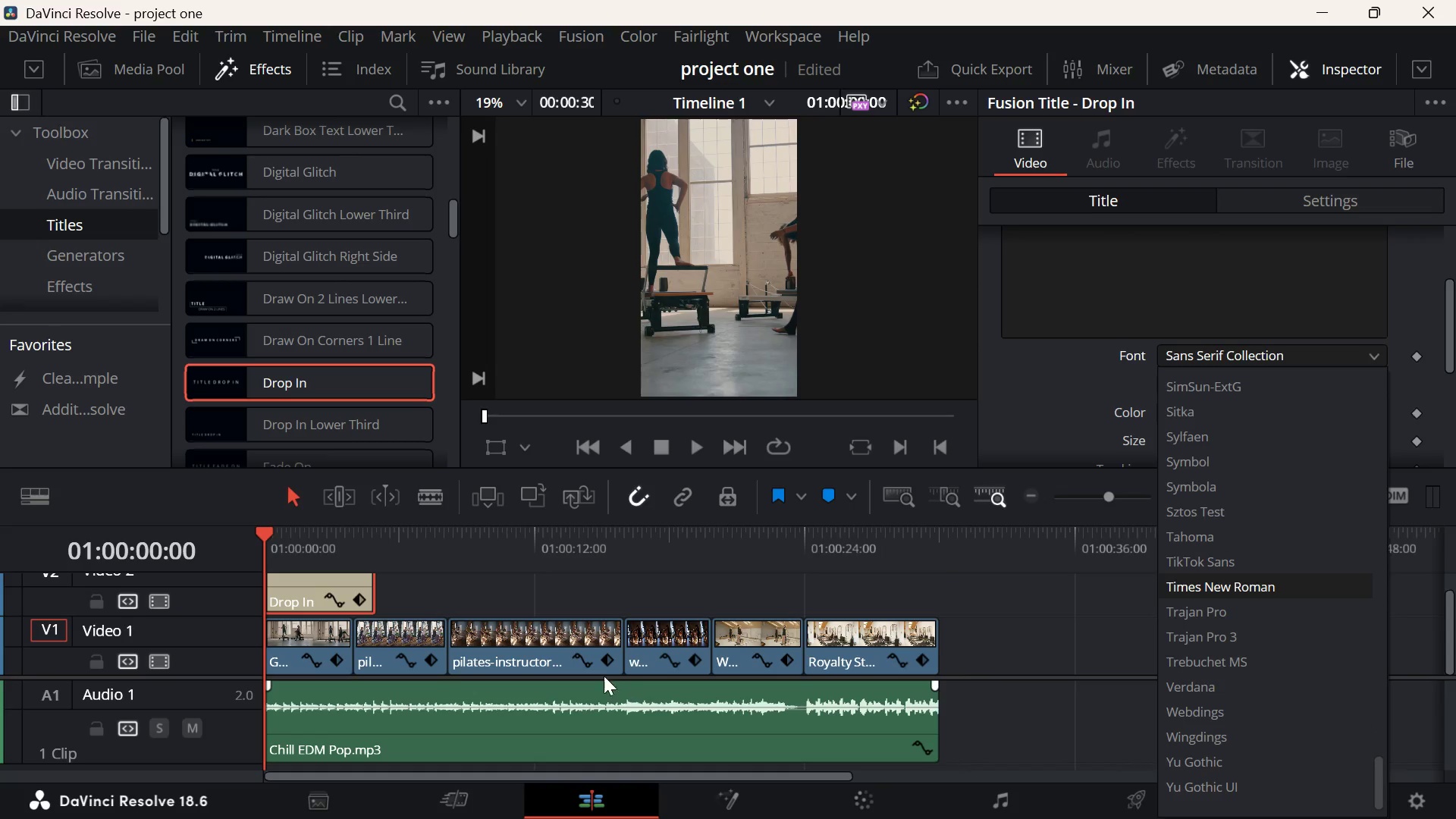 
scroll: coordinate [1318, 547], scroll_direction: up, amount: 57.0
 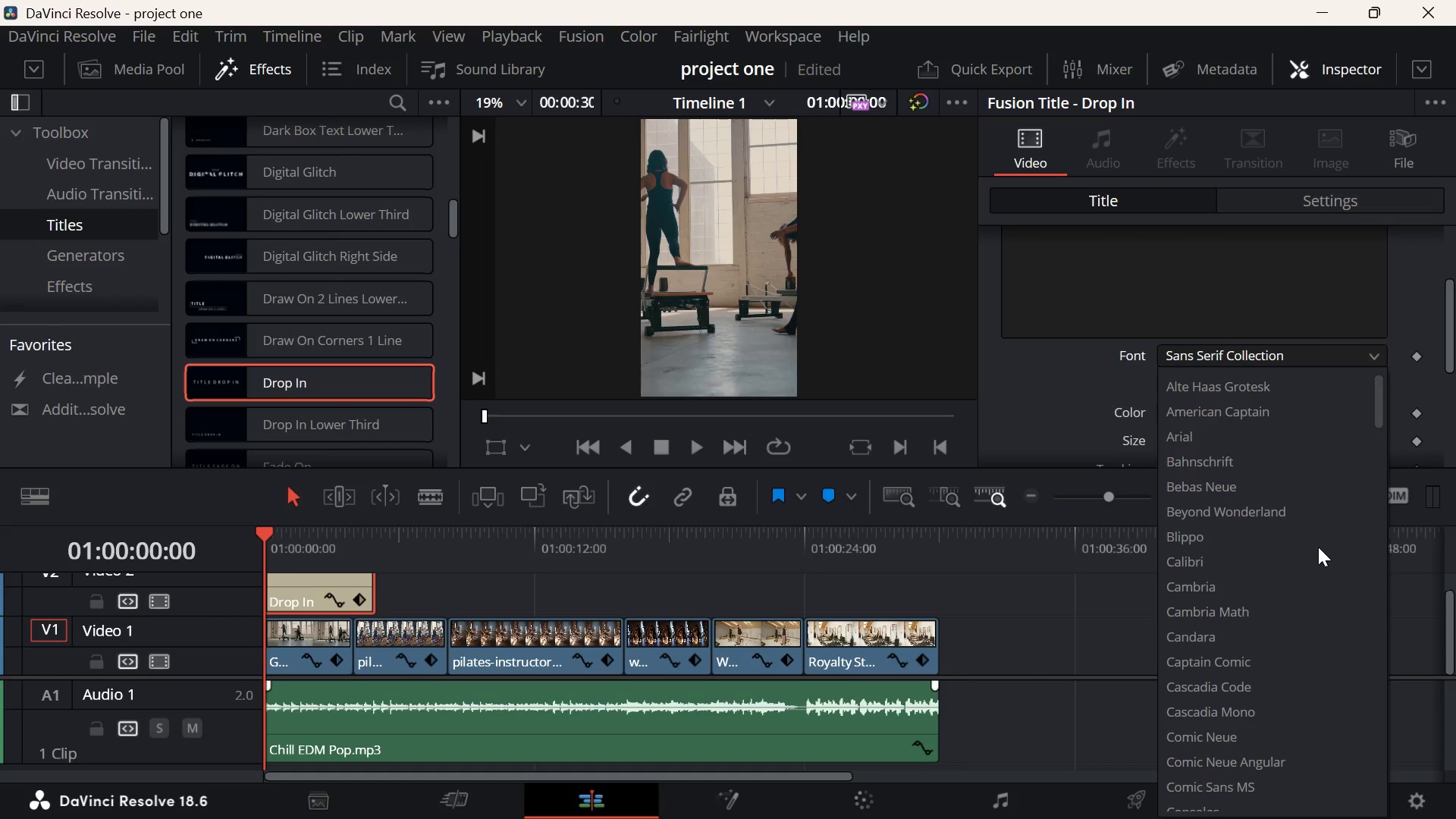 
scroll: coordinate [1318, 547], scroll_direction: down, amount: 52.0
 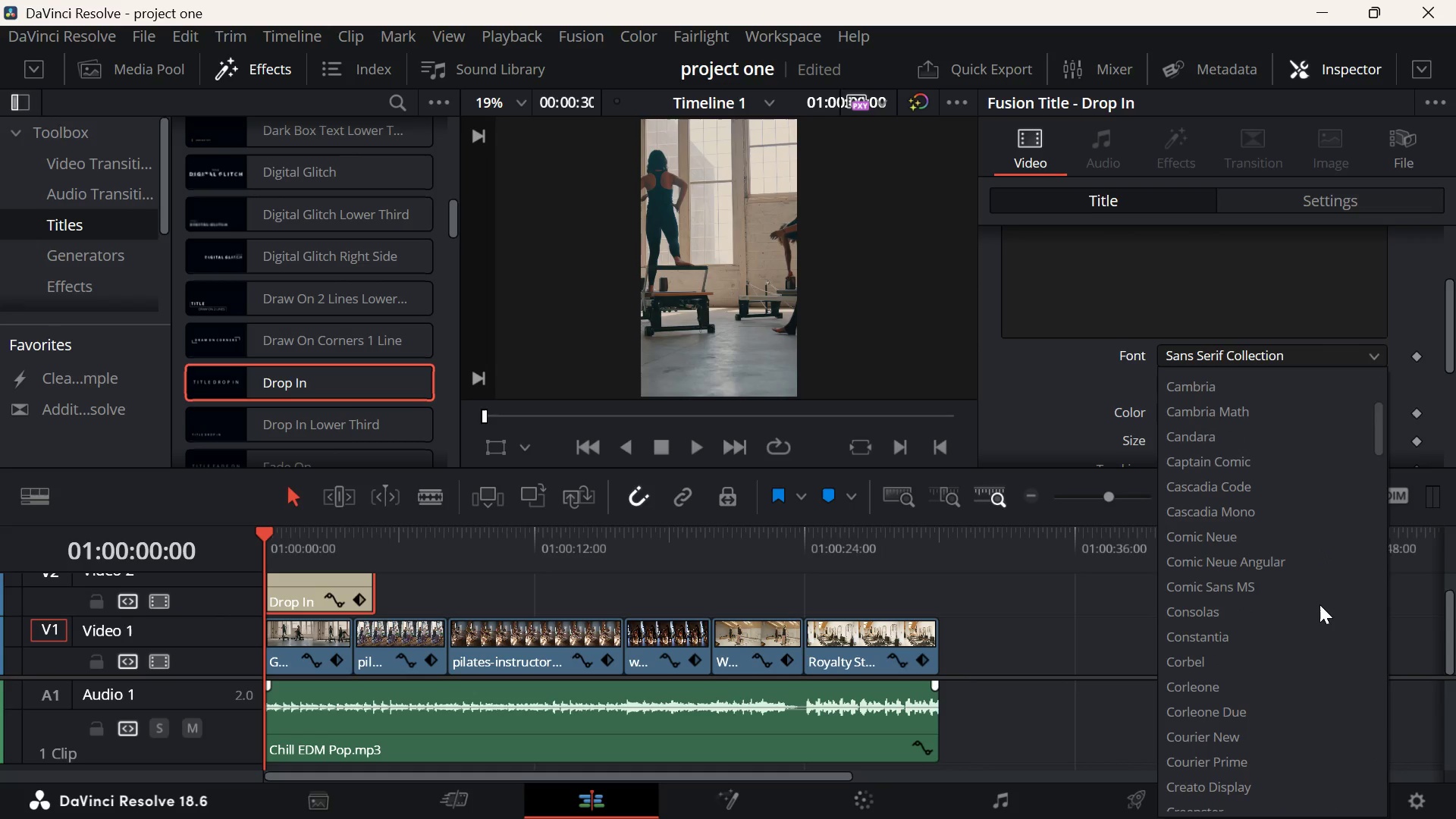 
left_click([1033, 805])